 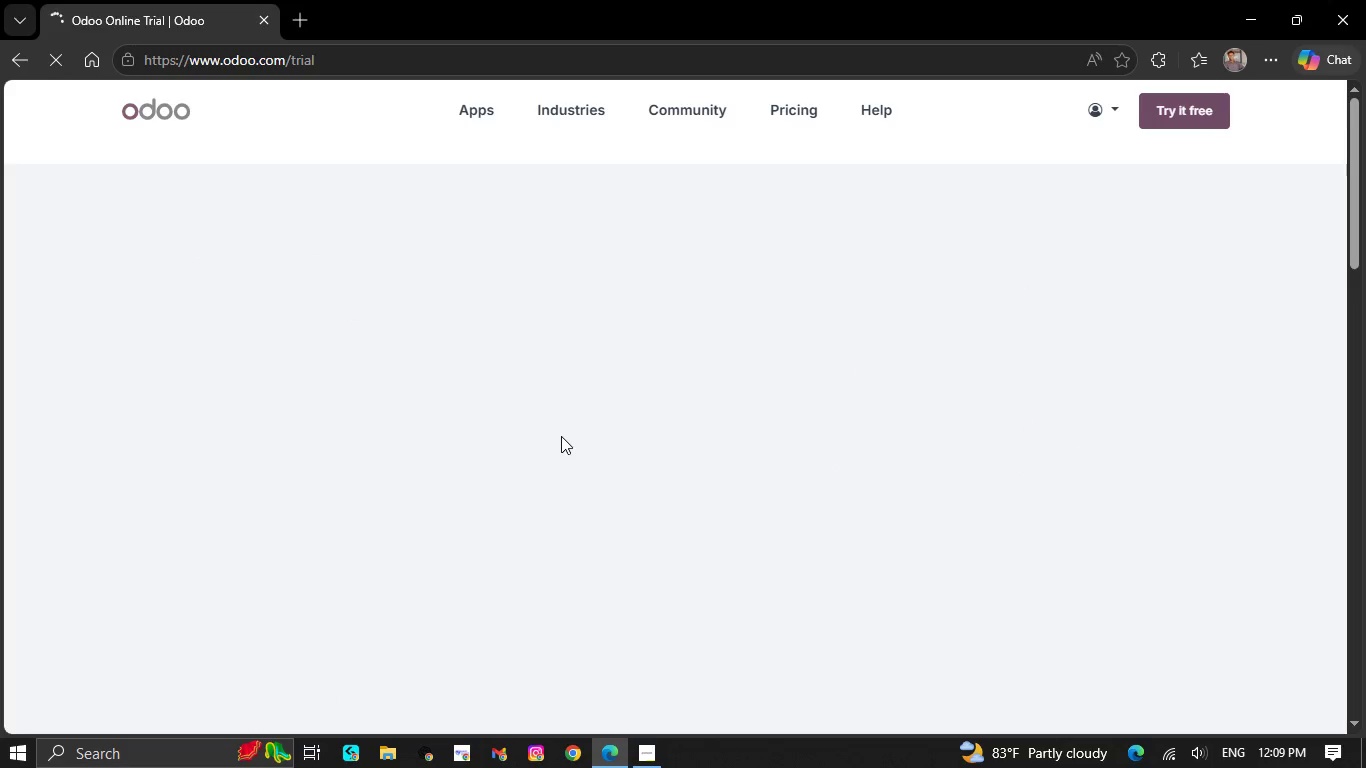 
scroll: coordinate [415, 461], scroll_direction: down, amount: 14.0
 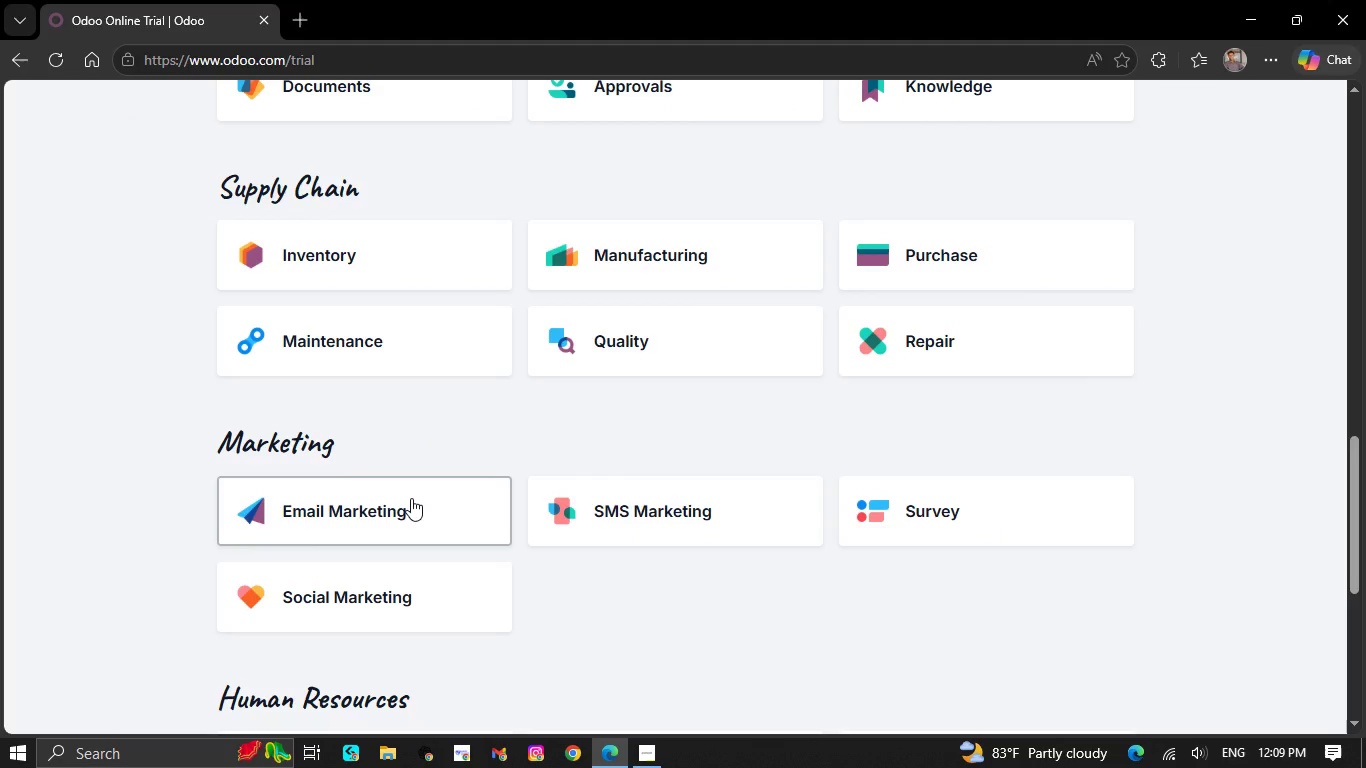 
left_click([411, 498])
 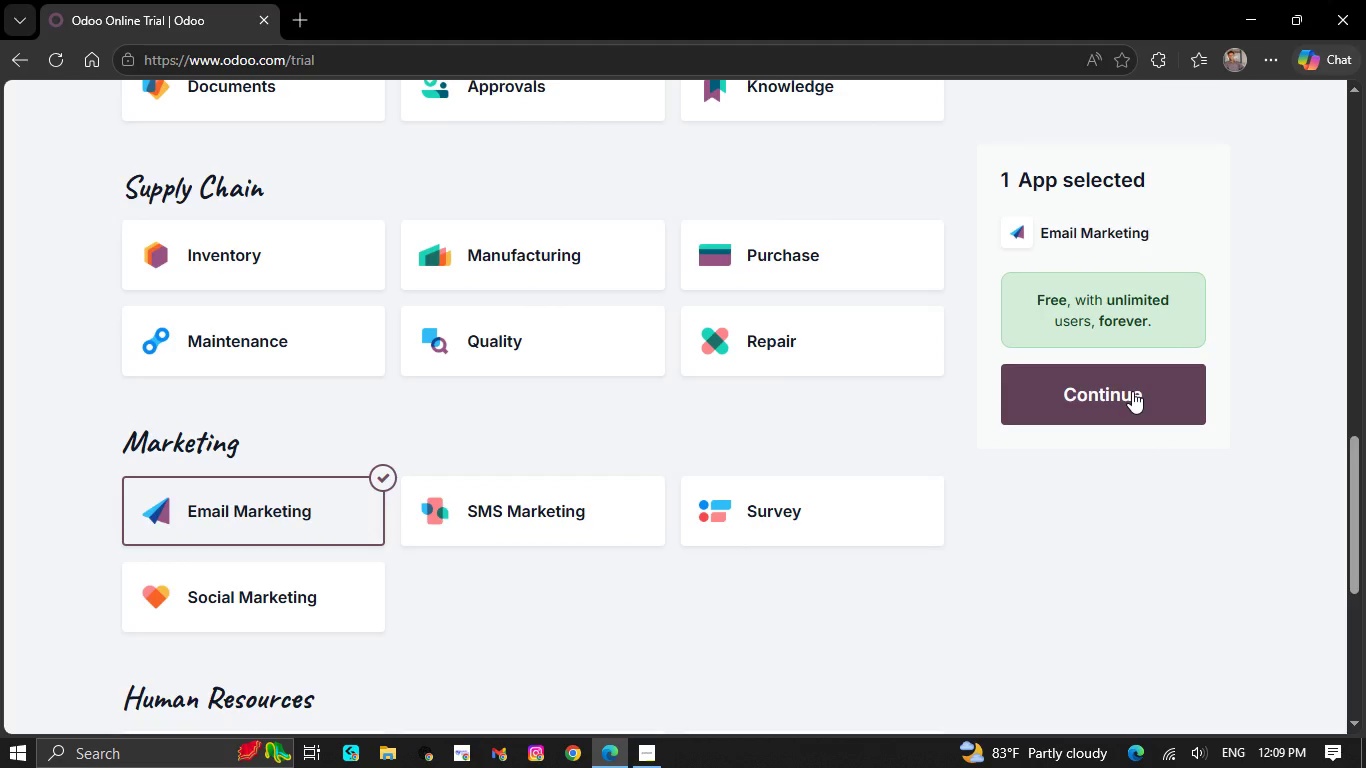 
left_click([1132, 391])
 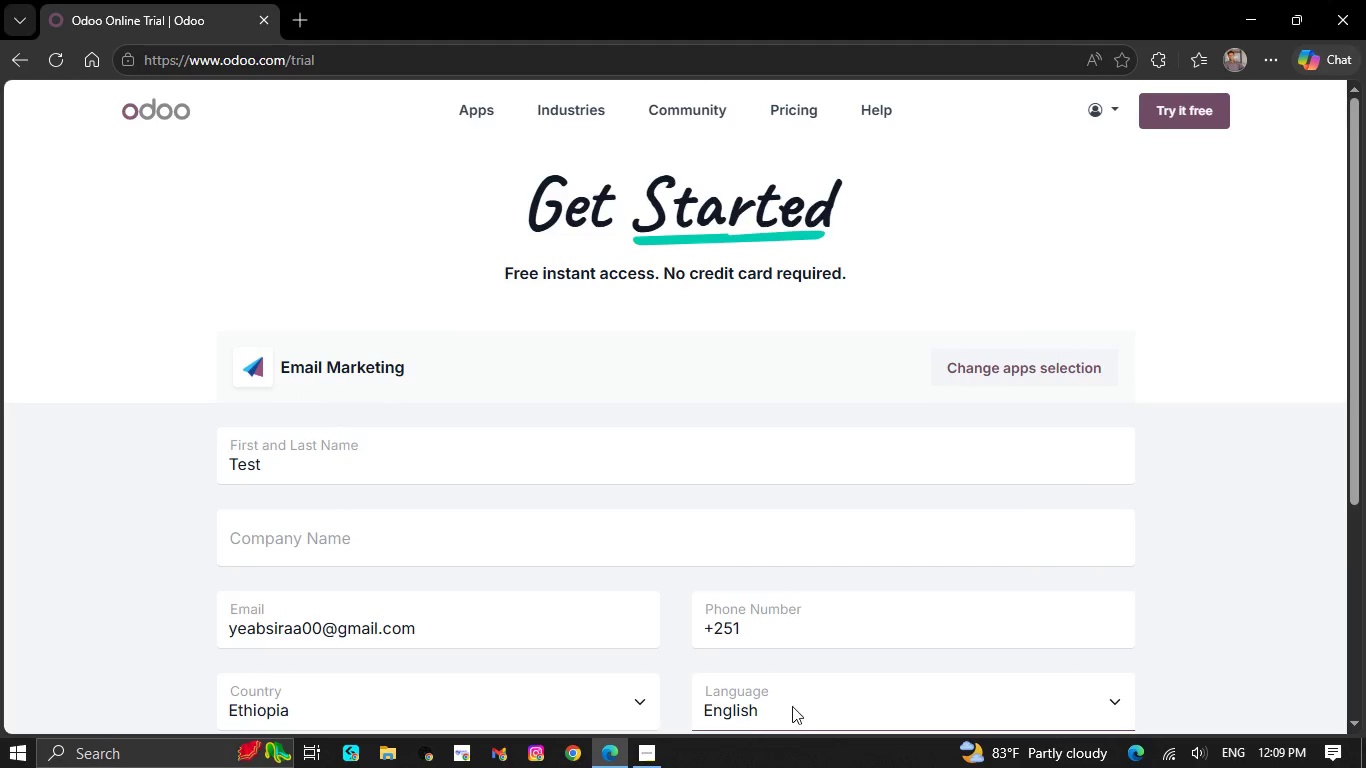 
left_click([653, 743])